 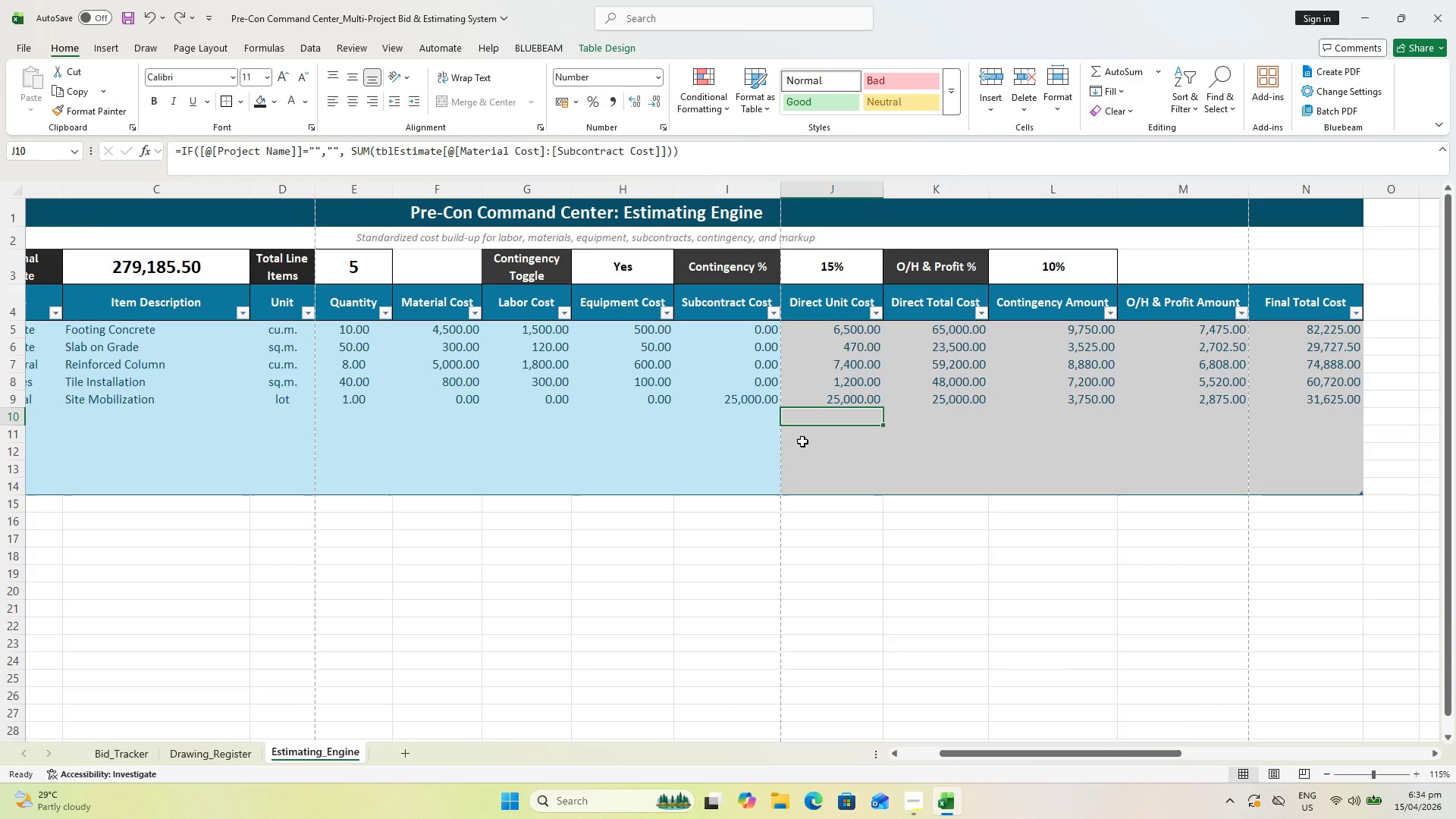 
key(Control+S)
 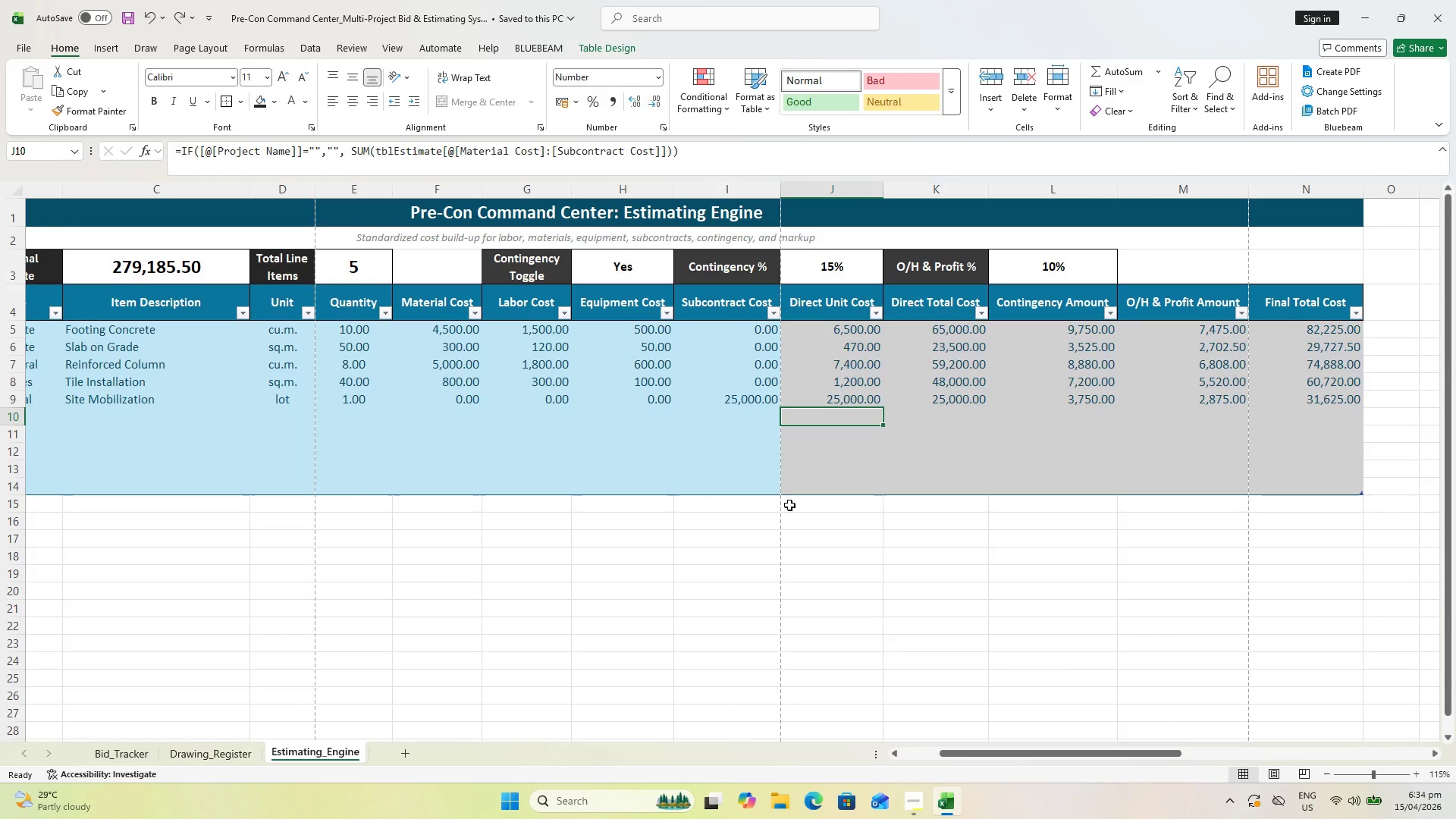 
wait(25.28)
 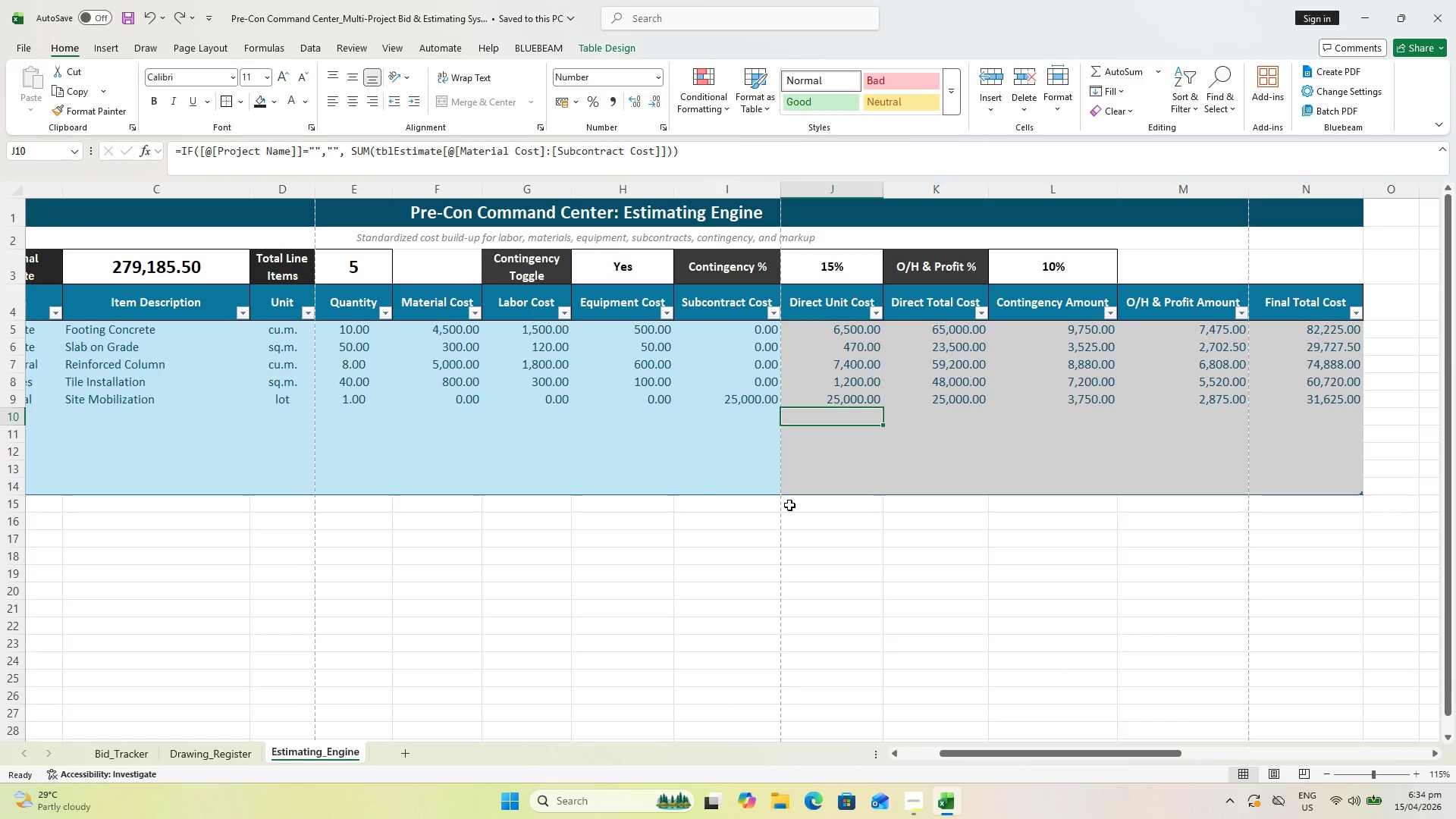 
key(ArrowUp)
 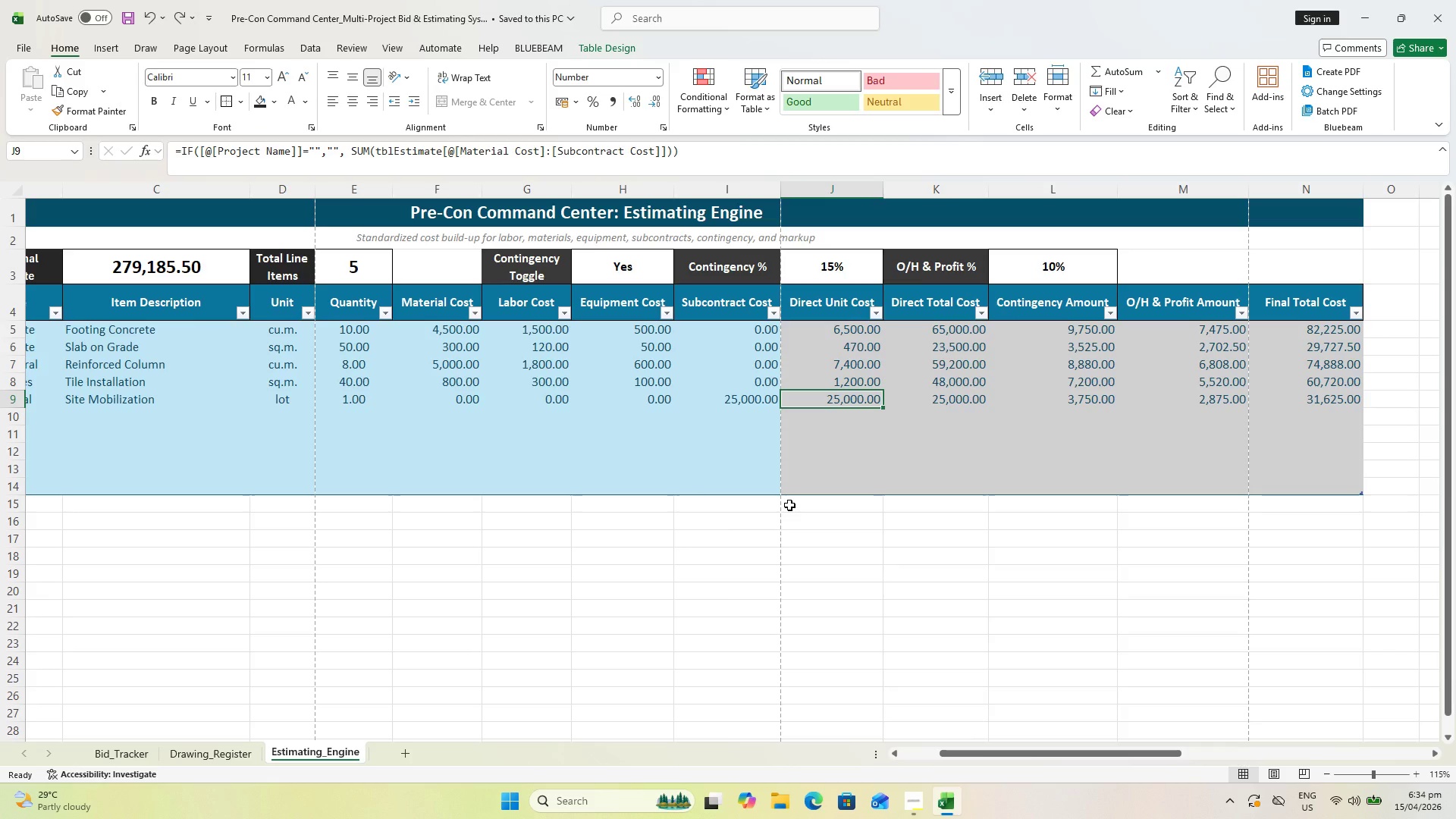 
key(ArrowUp)
 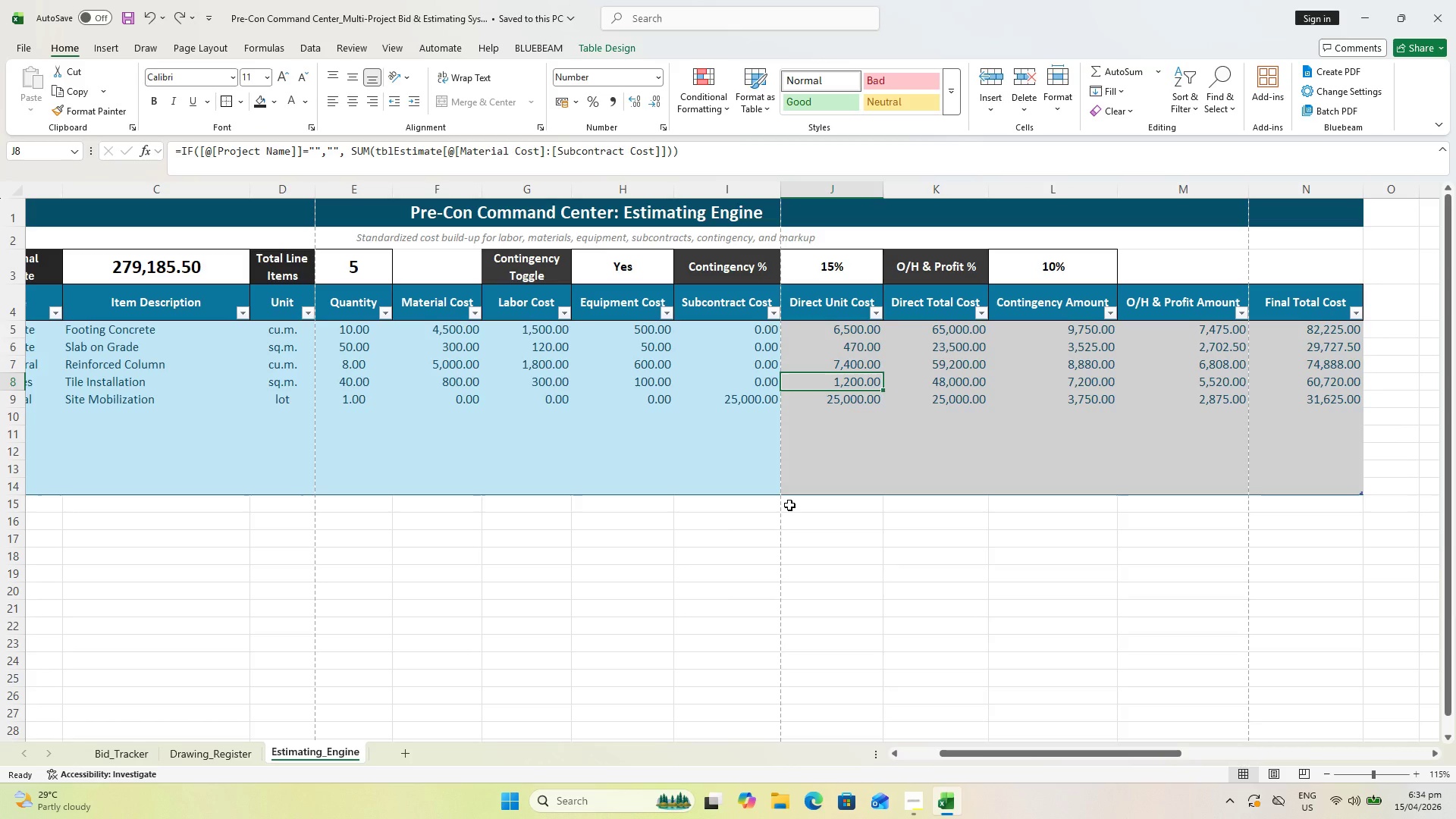 
key(ArrowDown)
 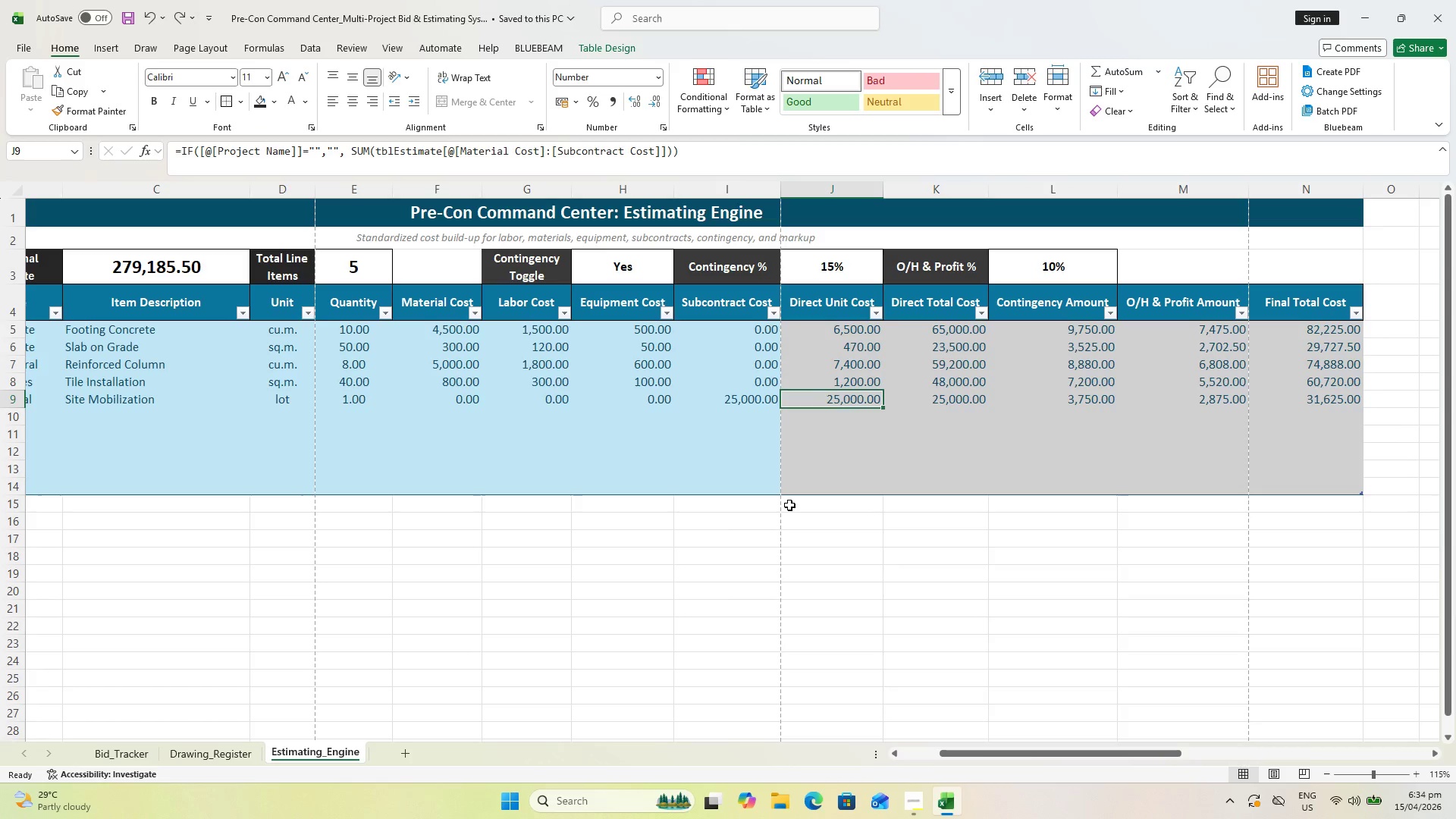 
key(ArrowUp)
 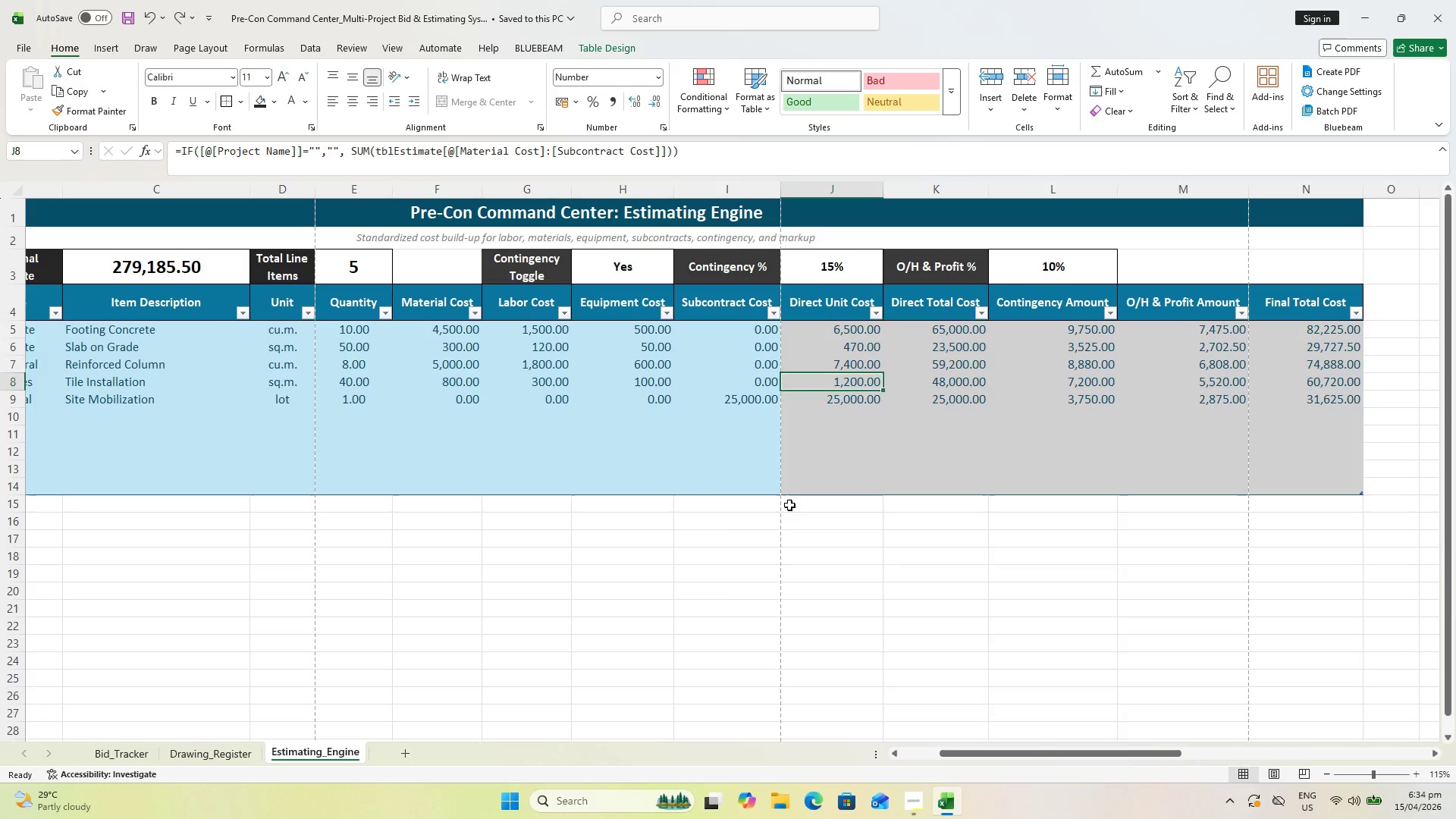 
key(ArrowUp)
 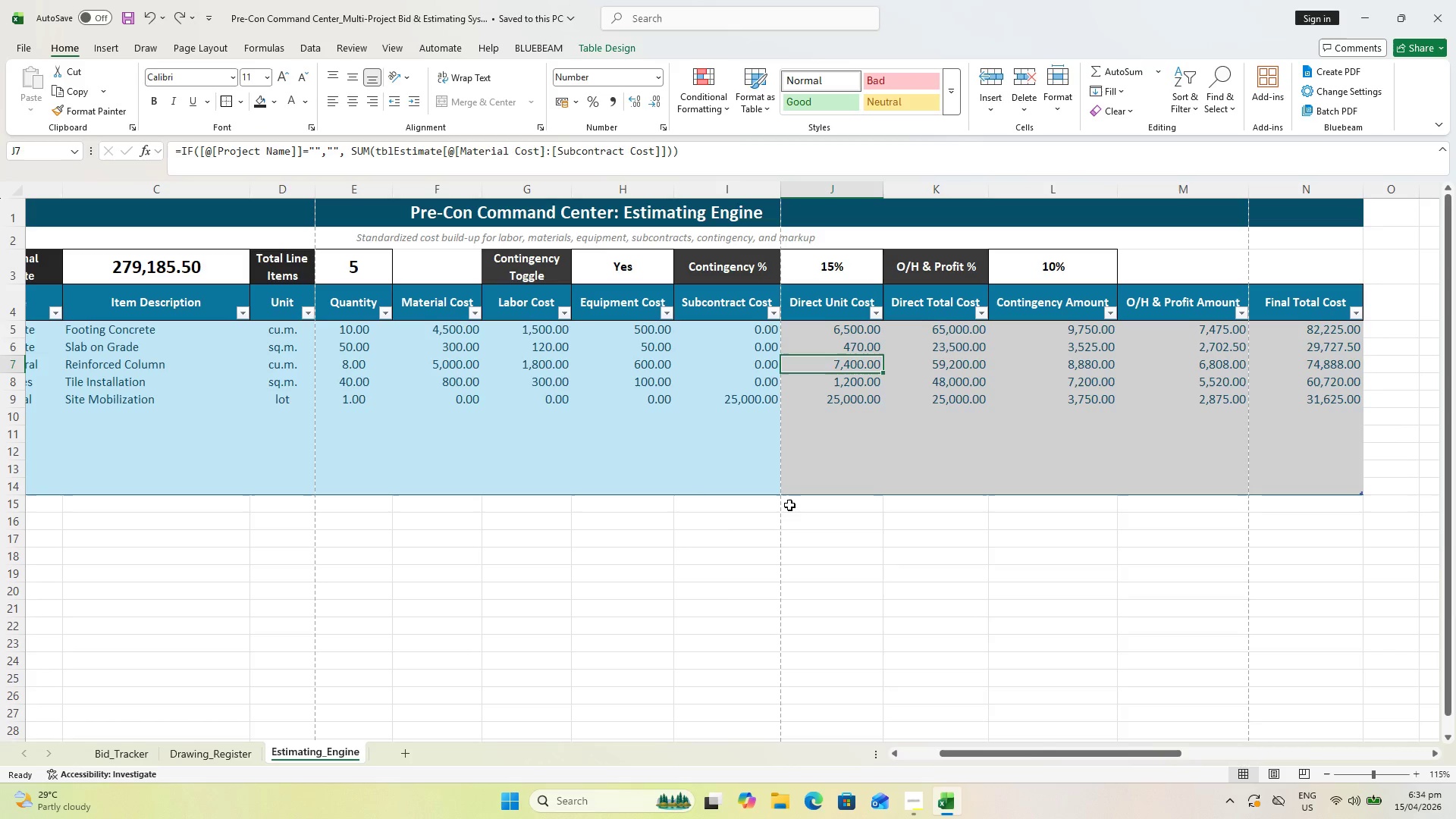 
key(ArrowUp)
 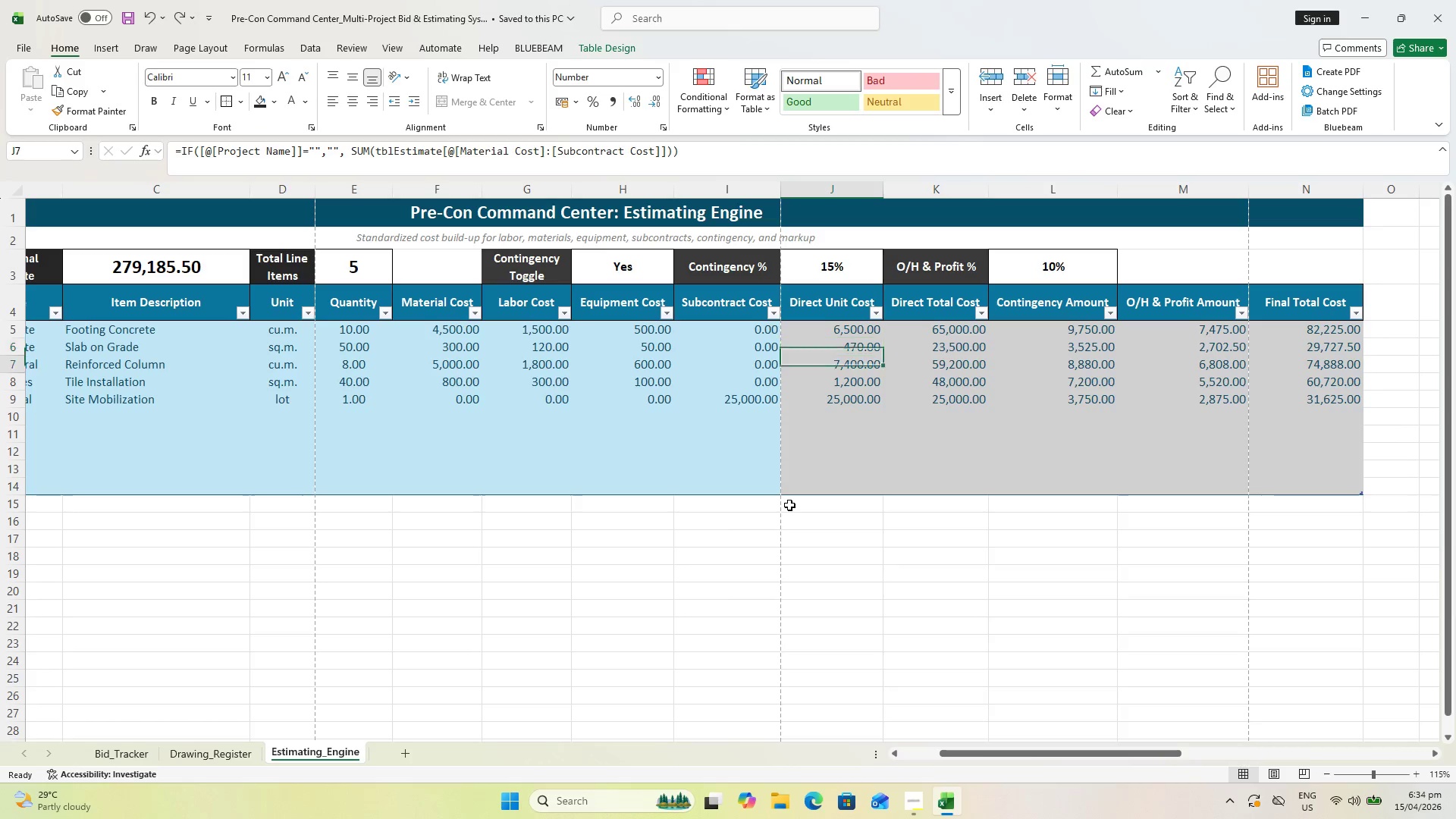 
key(ArrowDown)
 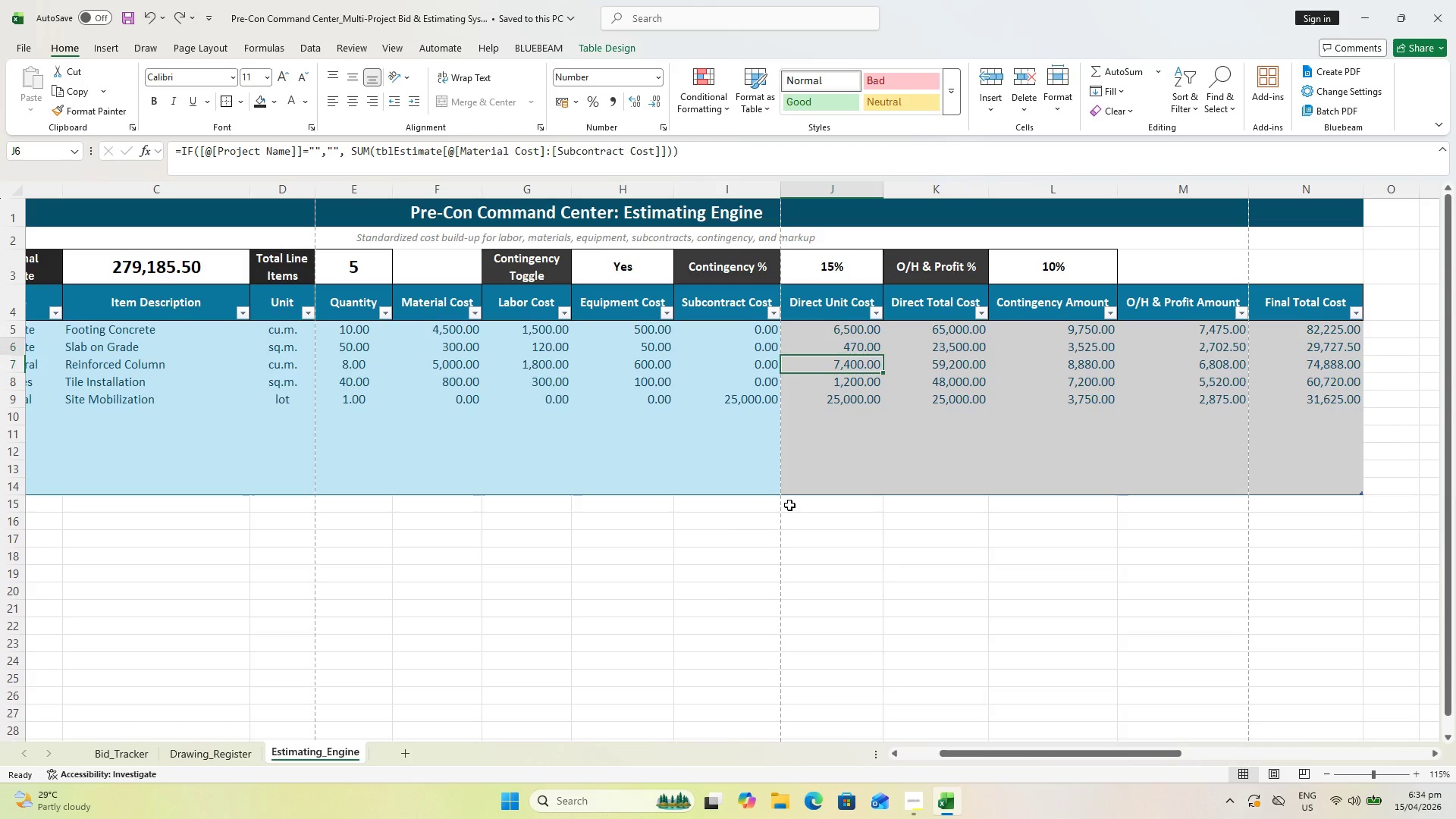 
key(ArrowUp)
 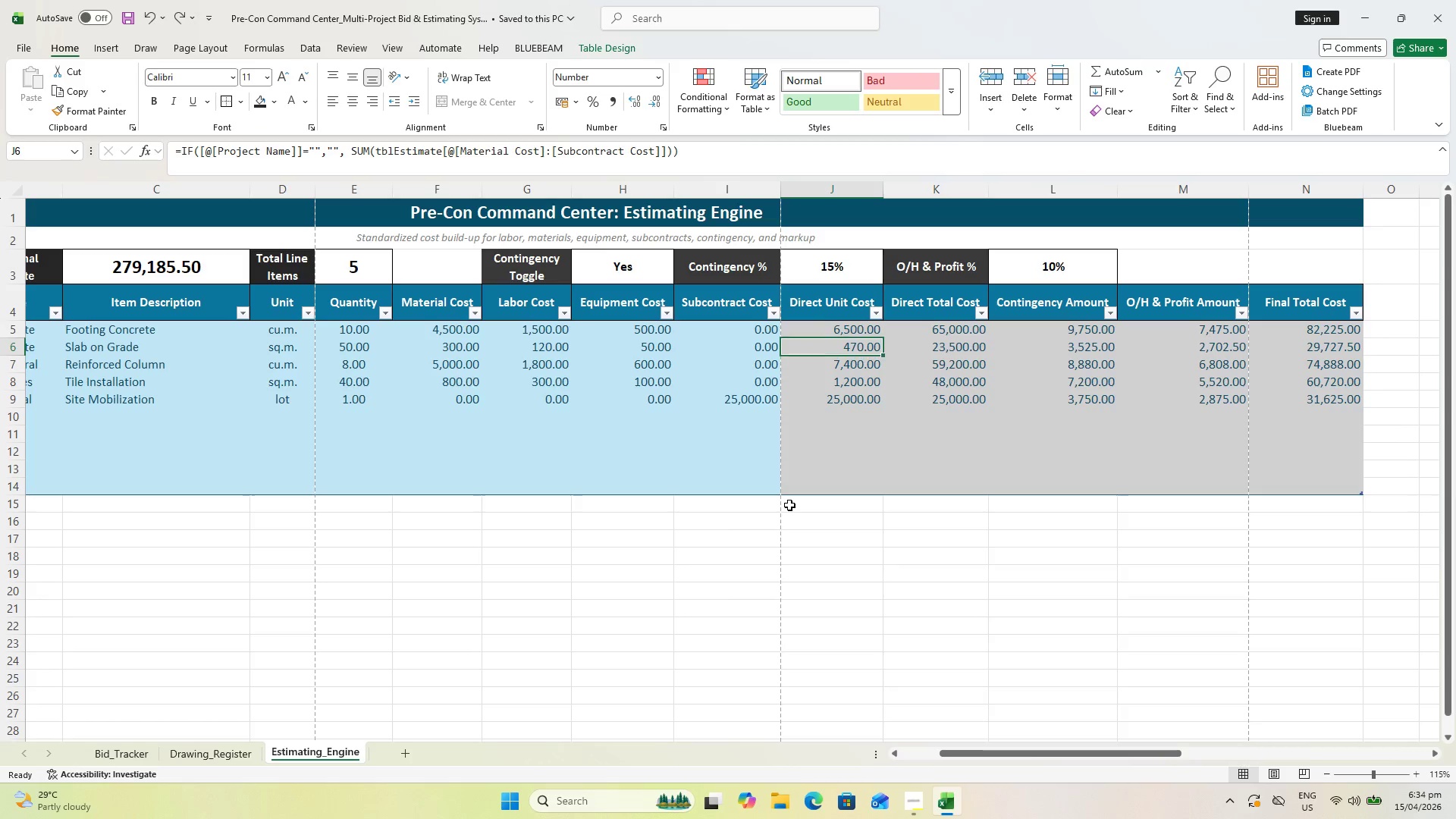 
key(ArrowDown)